 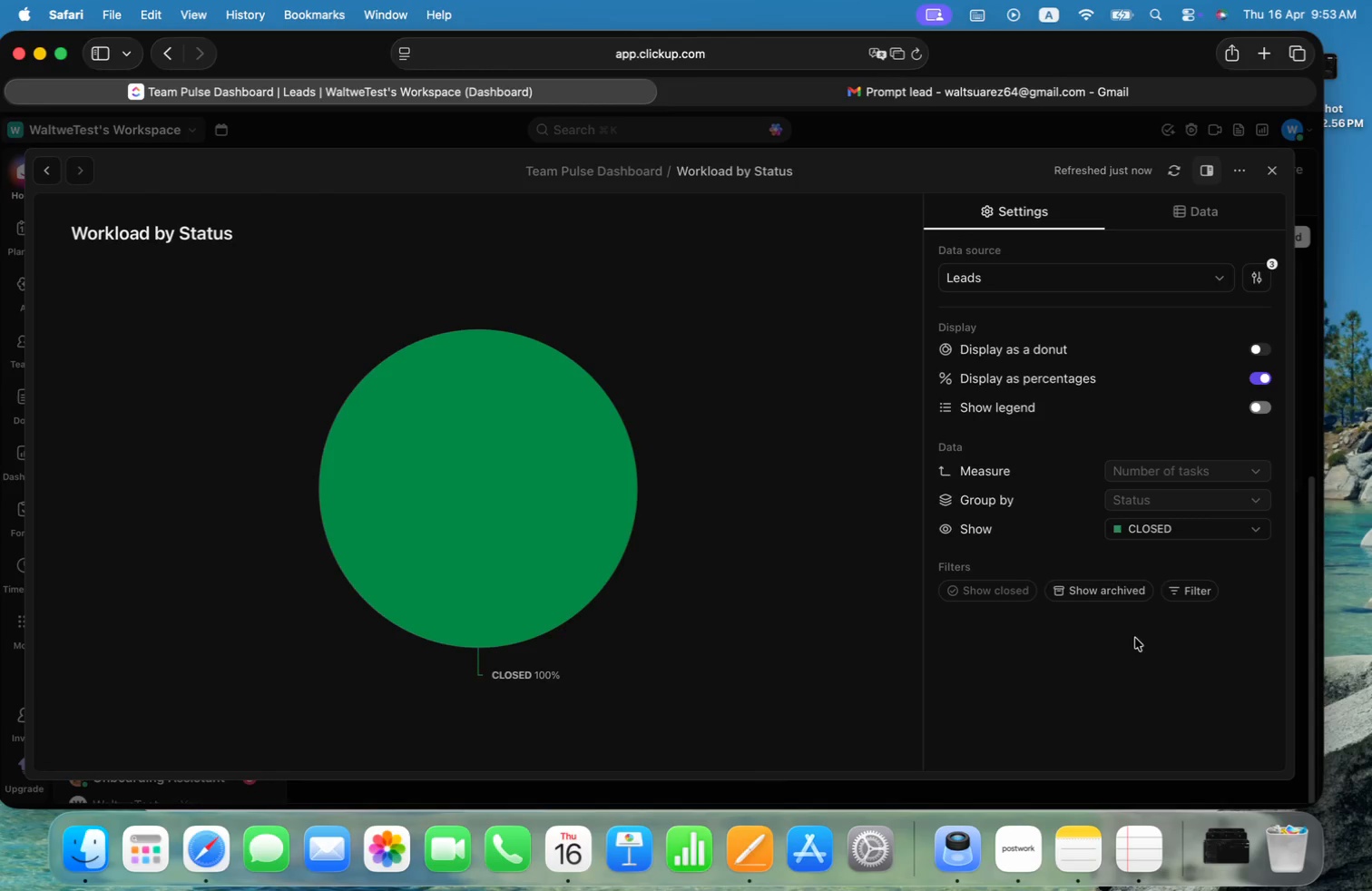 
left_click([1240, 472])
 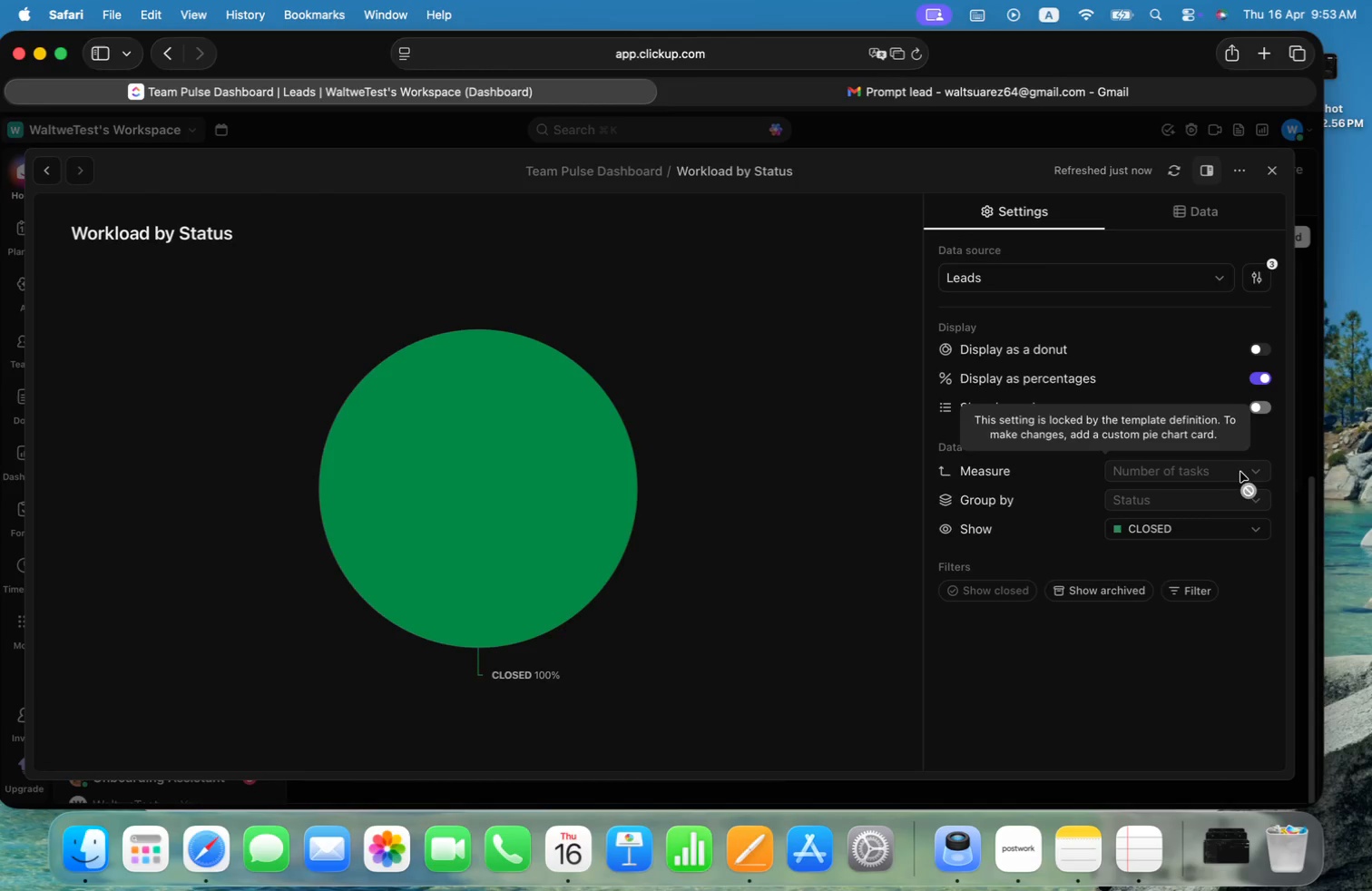 
mouse_move([1218, 467])
 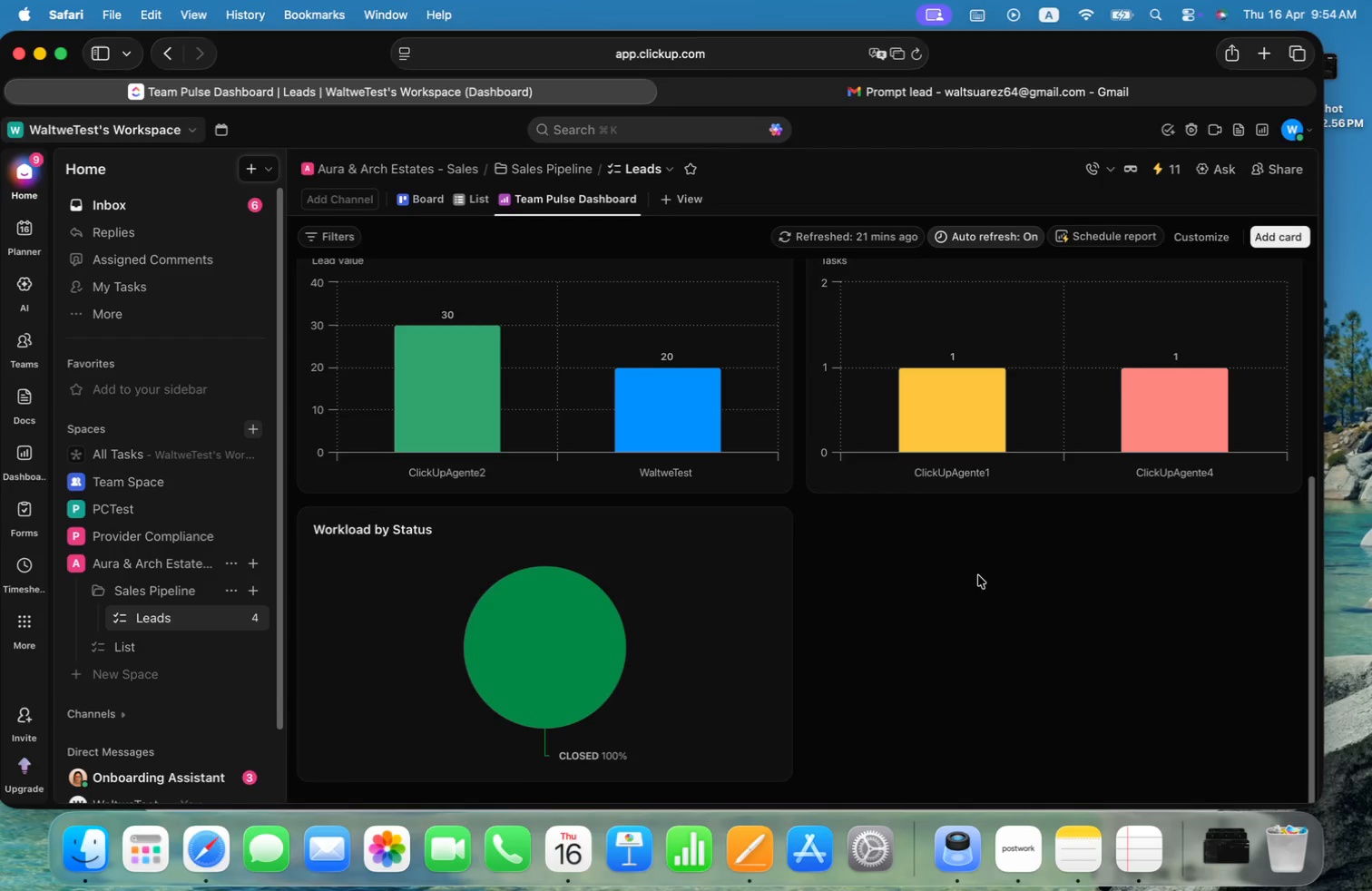 
left_click([1287, 243])
 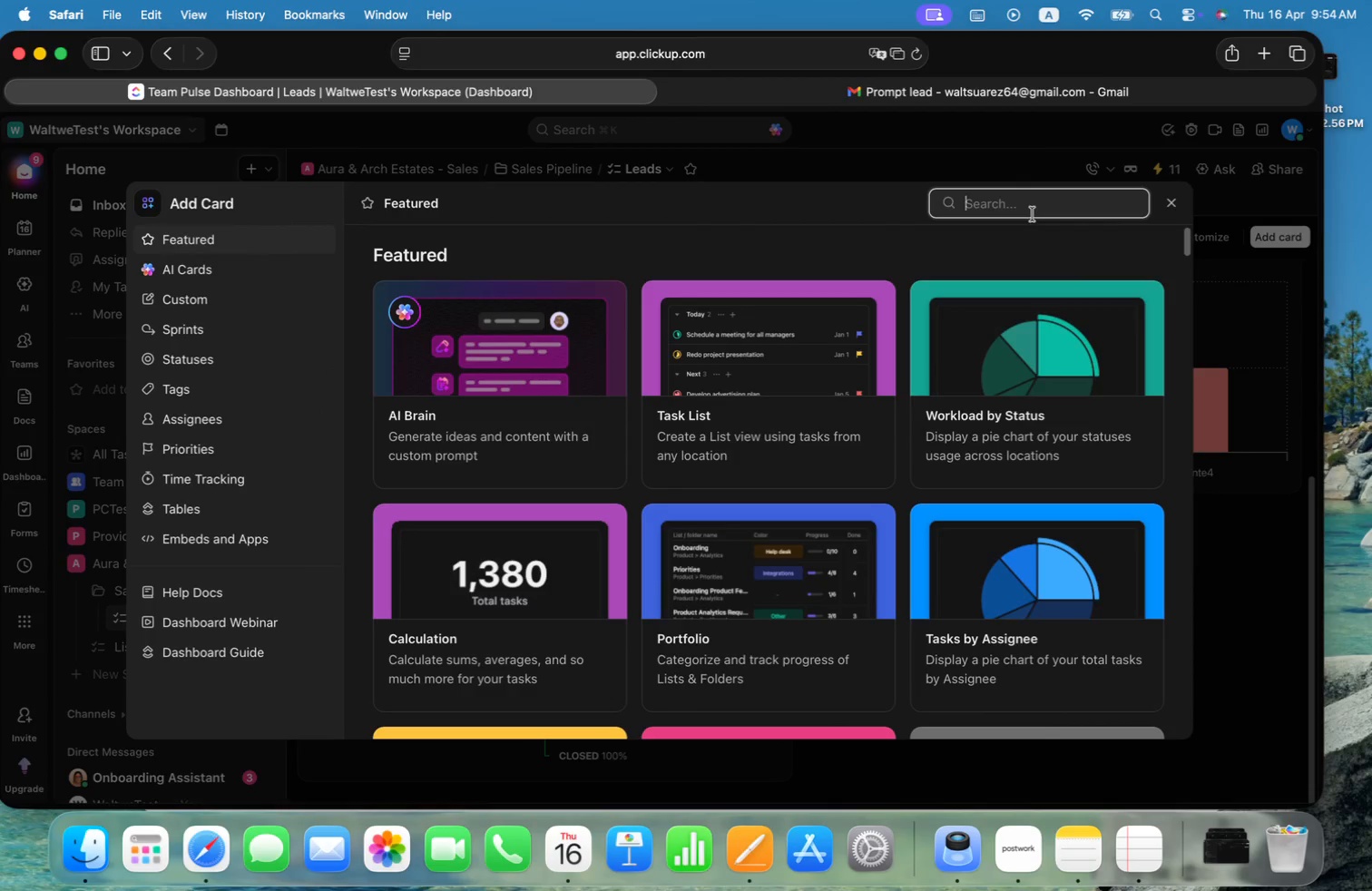 
type(pie)
 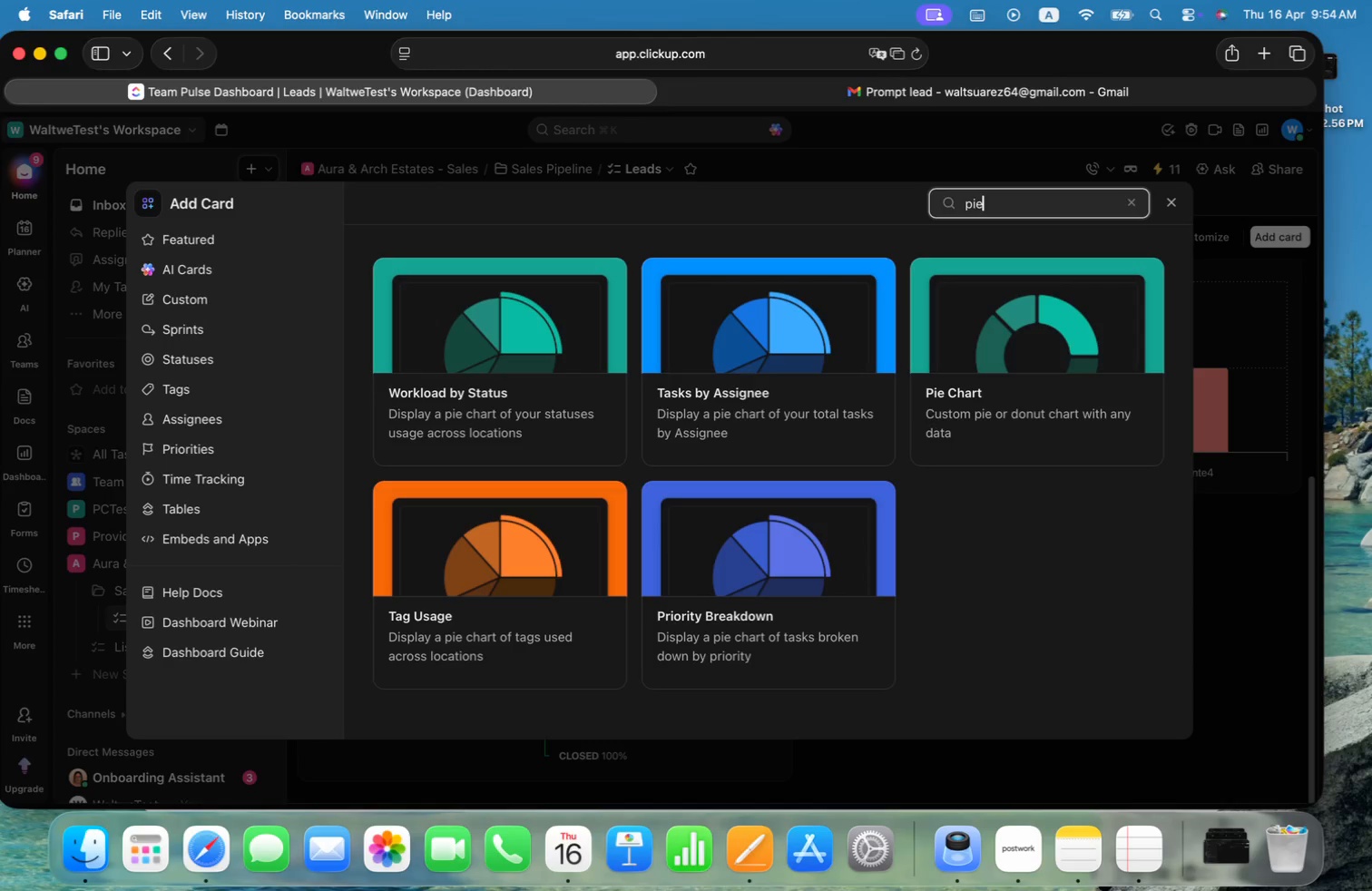 
wait(17.73)
 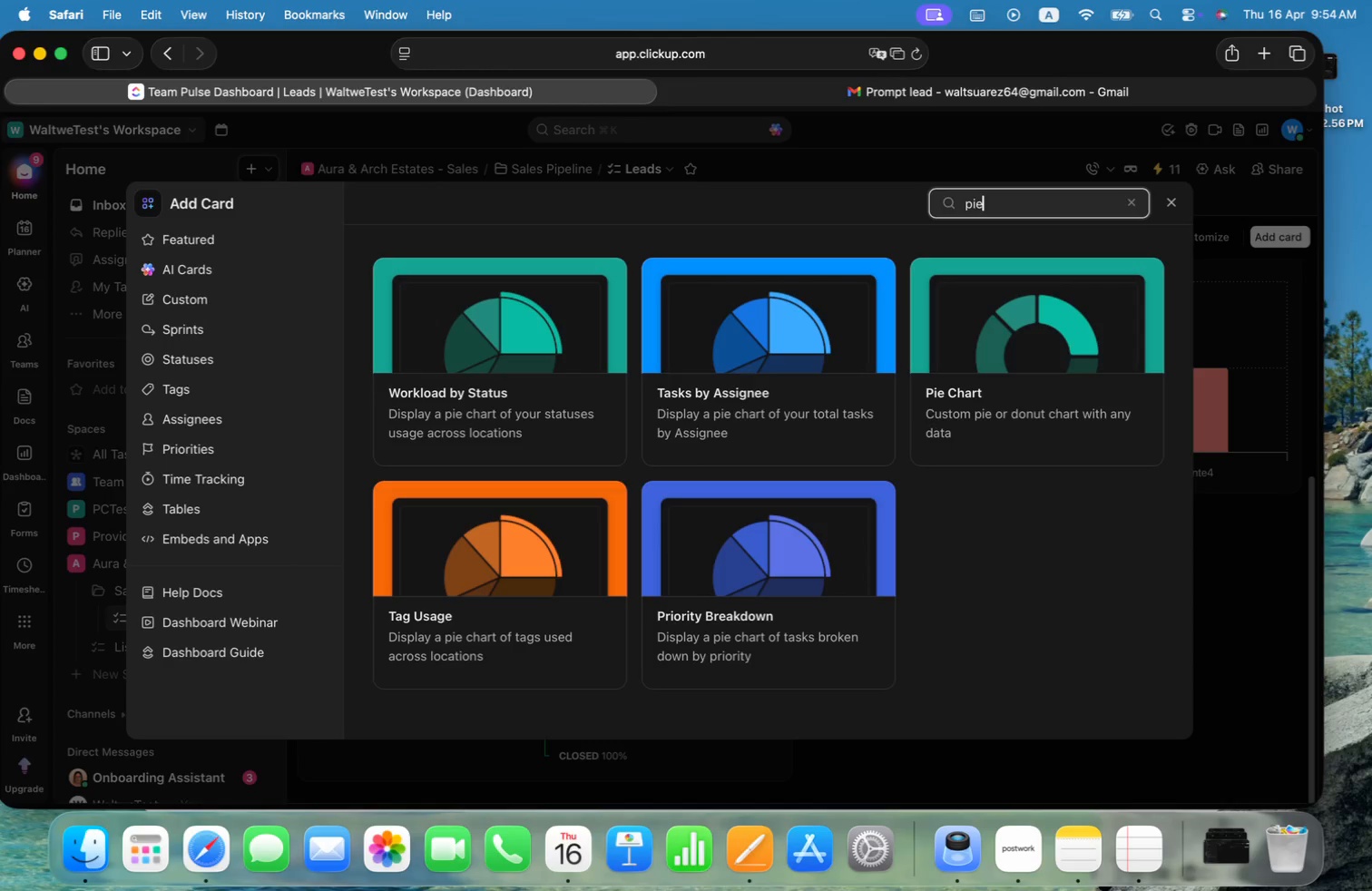 
key(Meta+CommandLeft)
 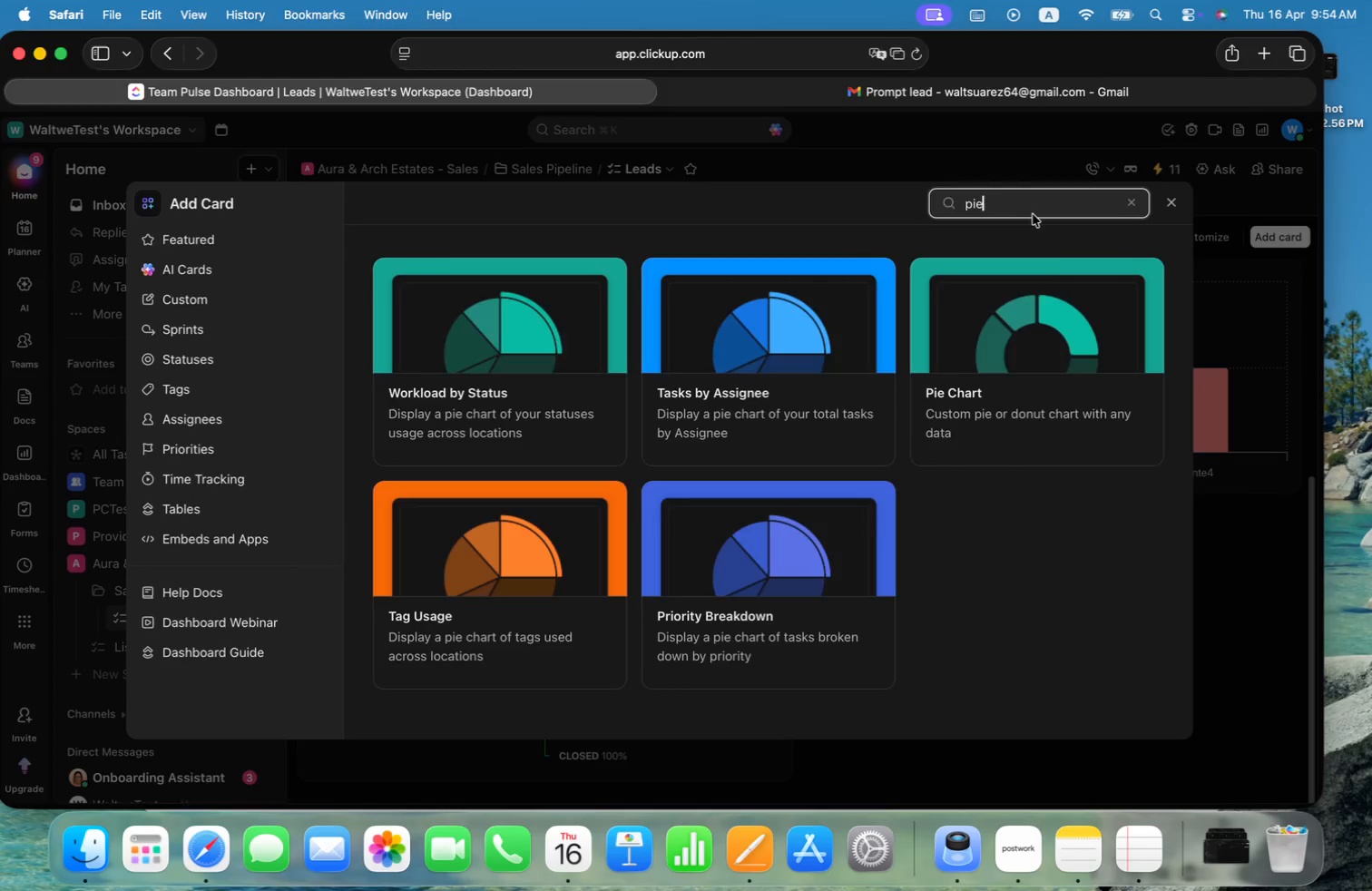 
key(Meta+Tab)